 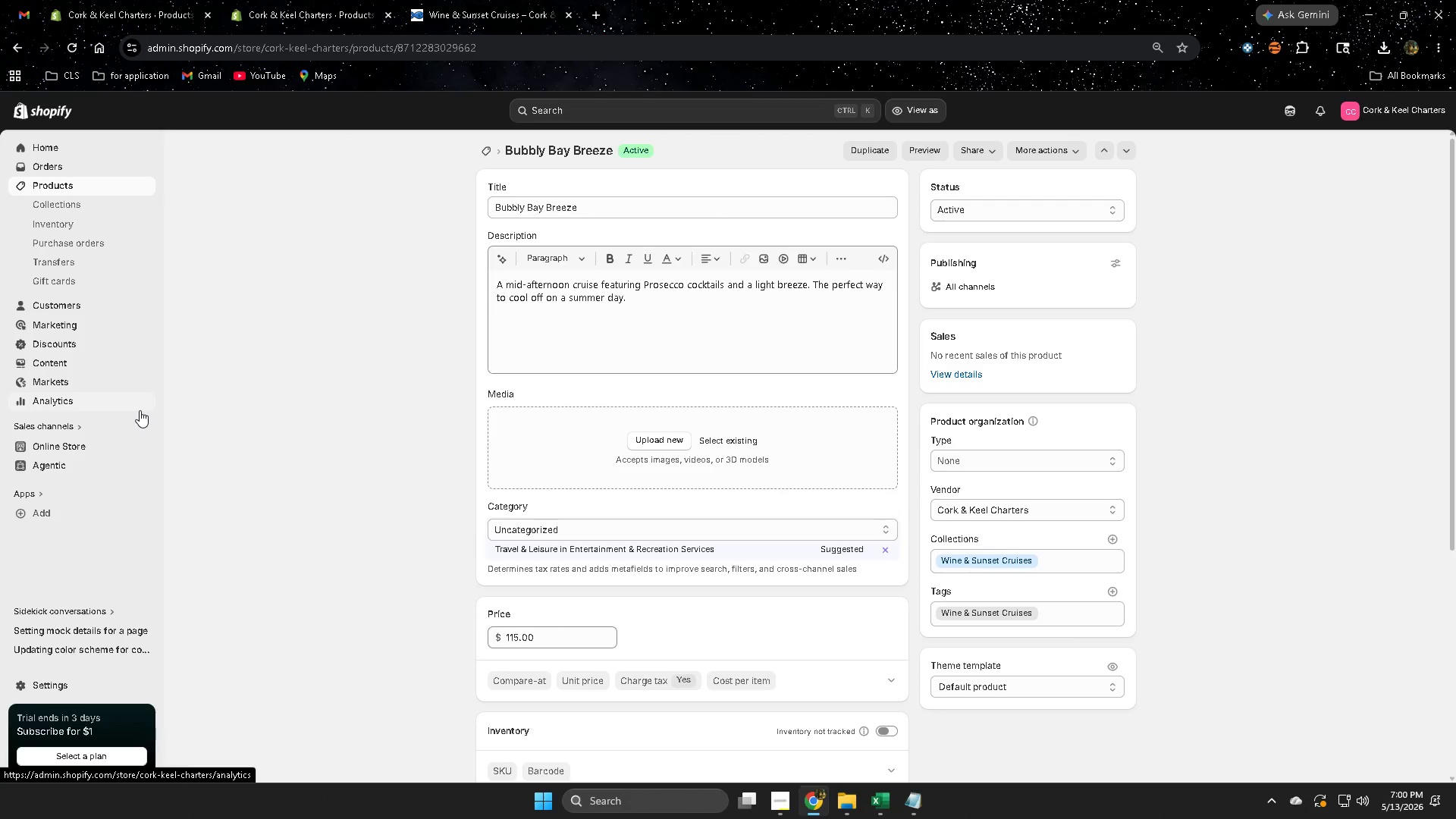 
left_click([497, 14])
 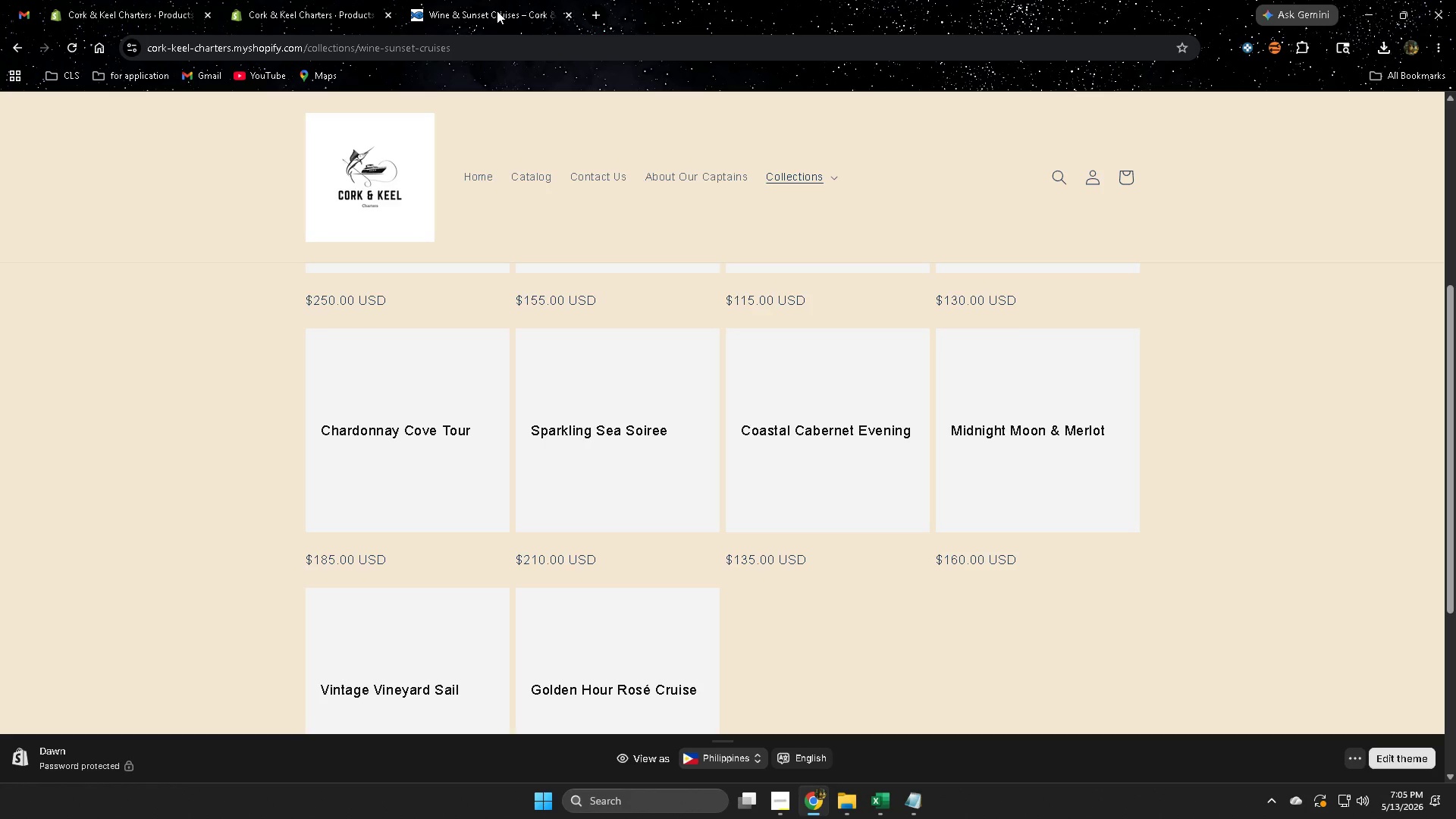 
wait(302.61)
 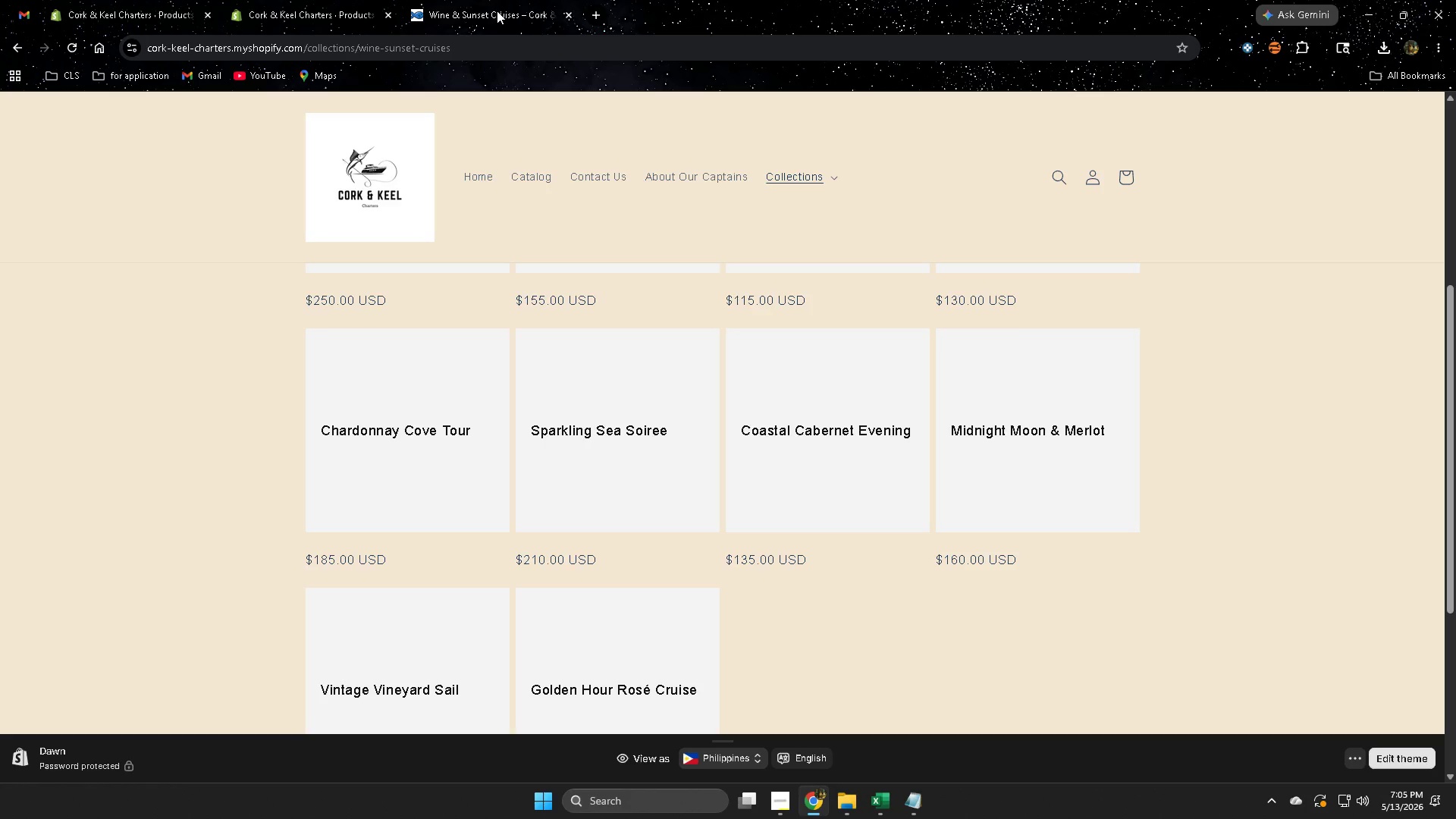 
left_click([295, 11])
 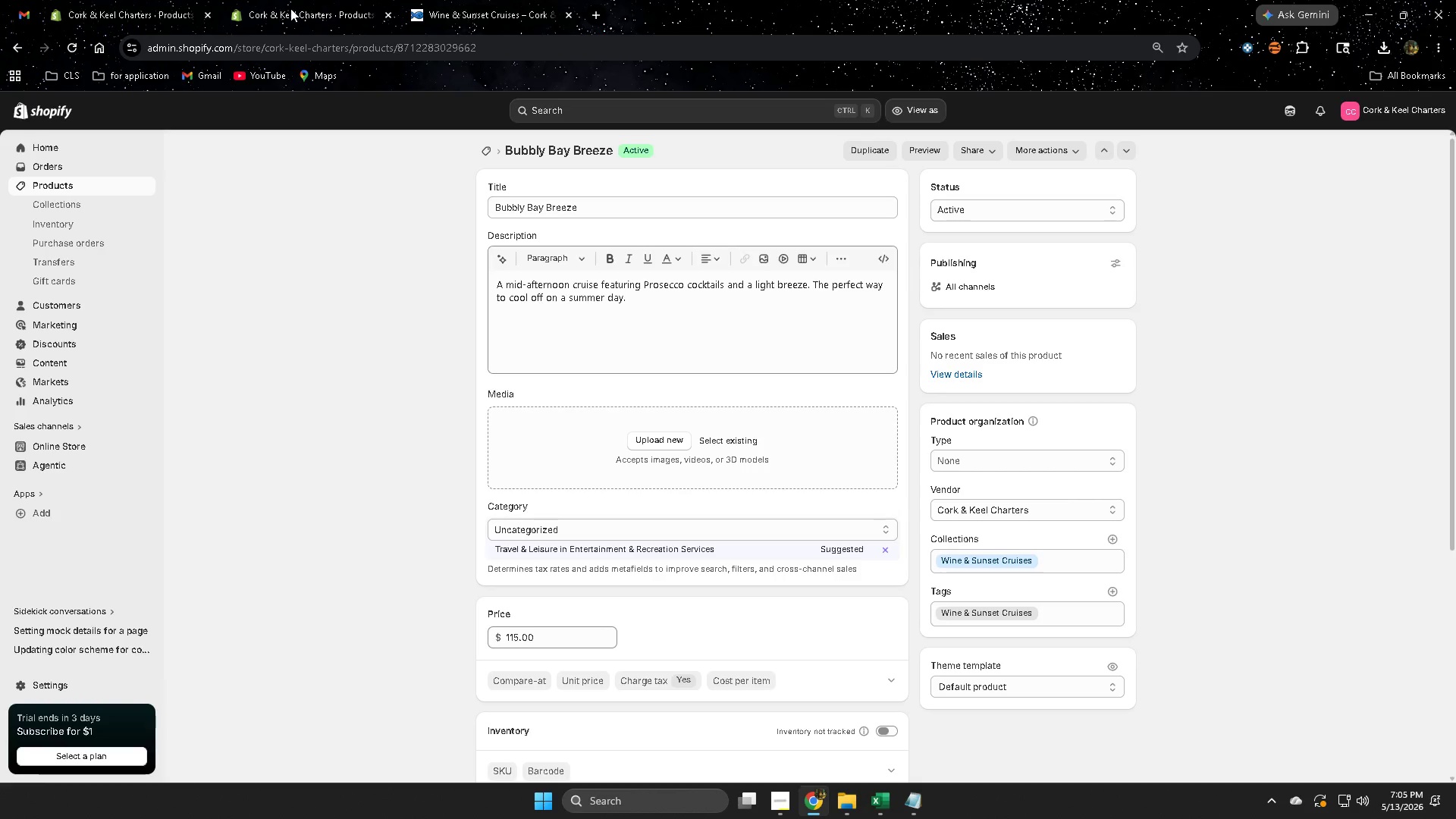 
wait(26.73)
 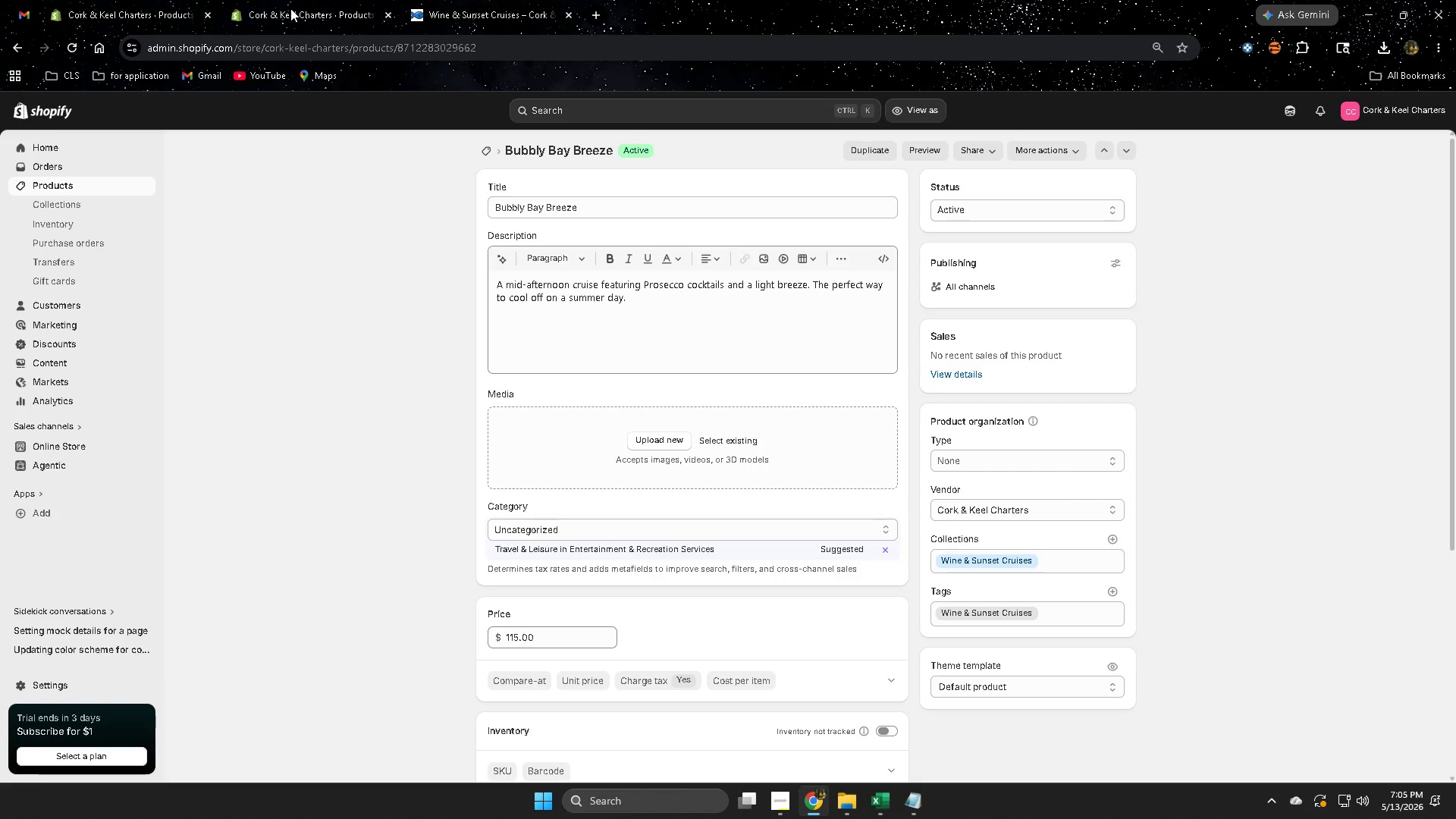 
scroll: coordinate [1064, 573], scroll_direction: down, amount: 6.0
 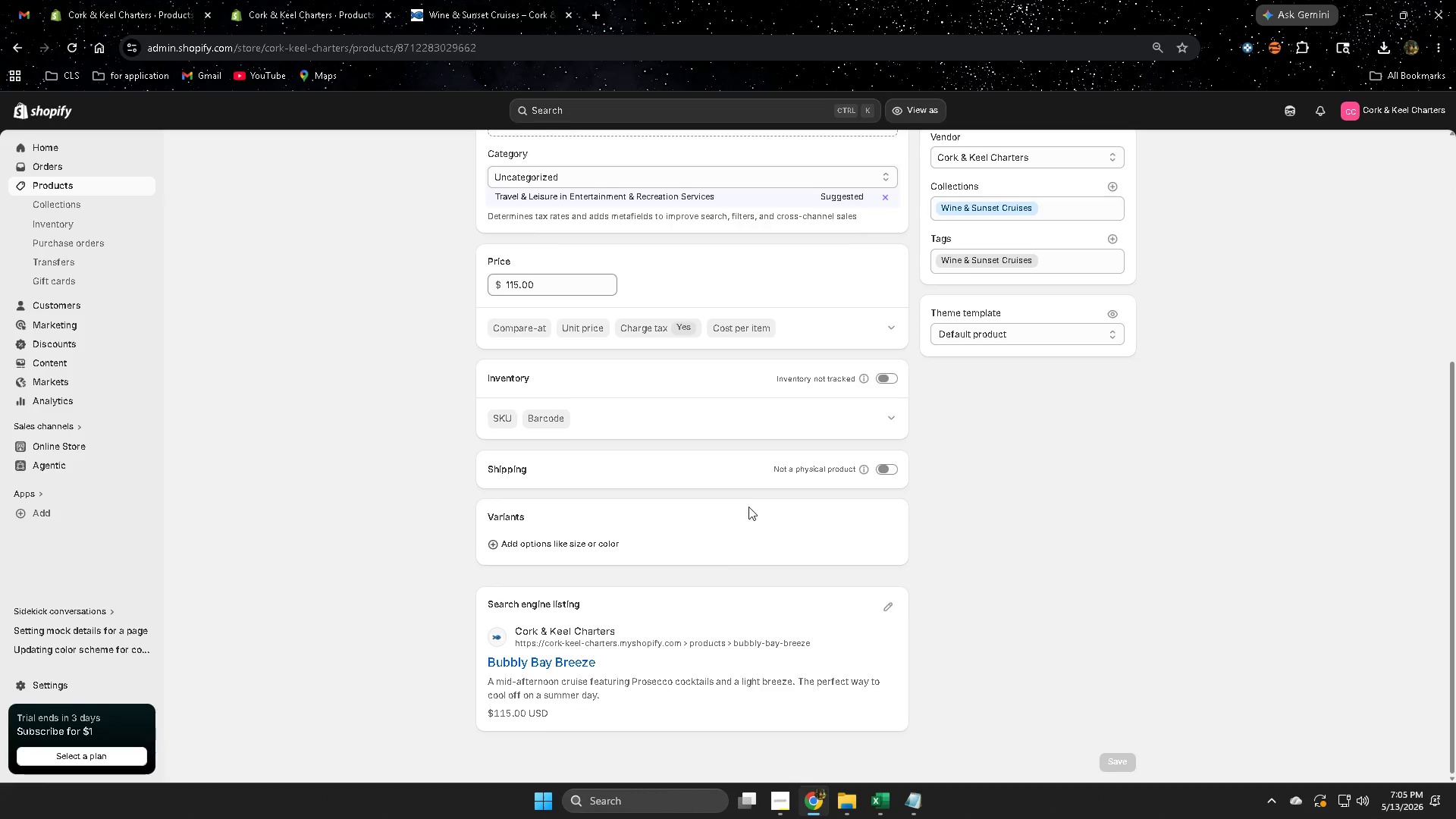 
scroll: coordinate [640, 511], scroll_direction: up, amount: 3.0
 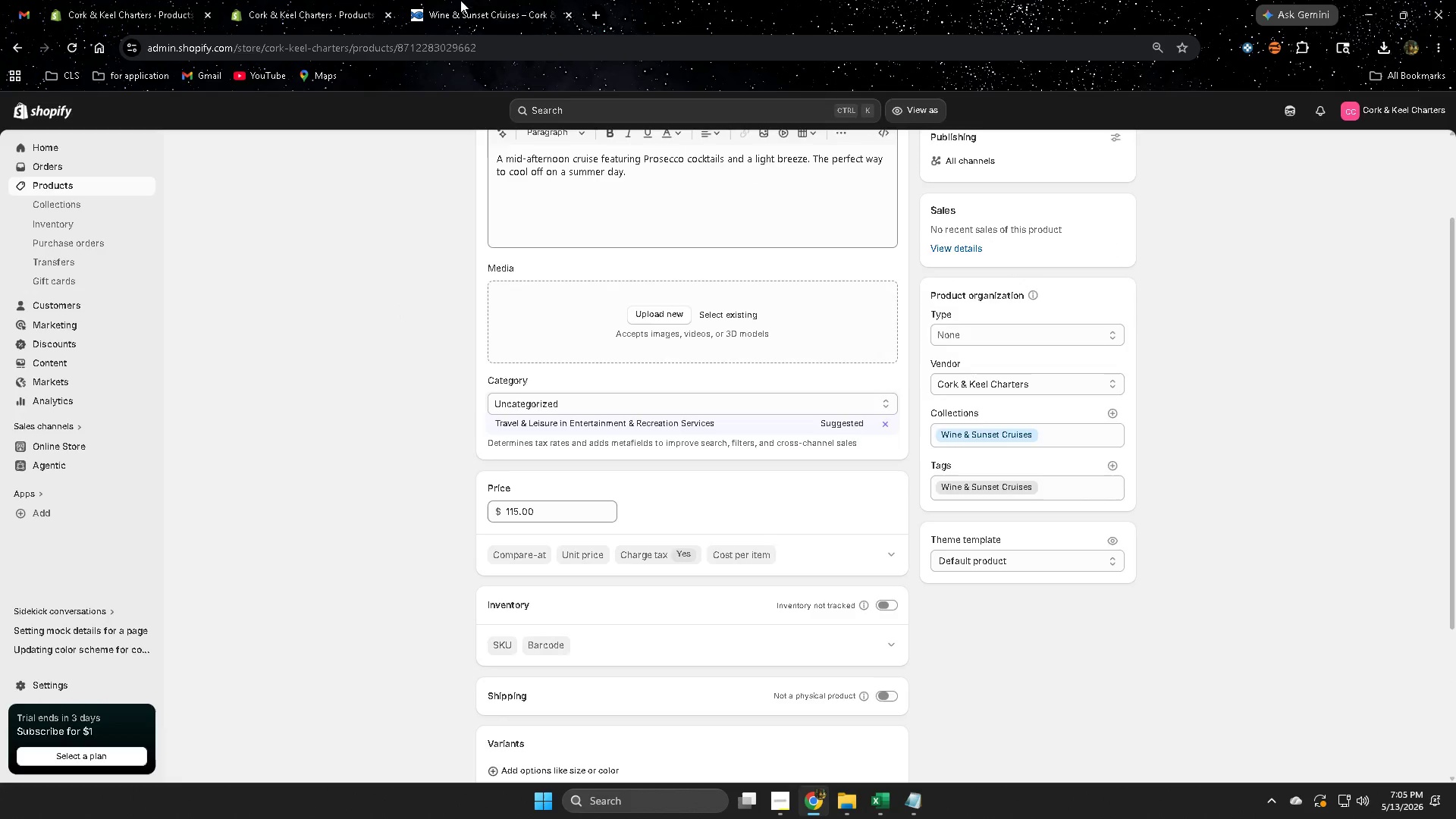 
left_click([468, 0])
 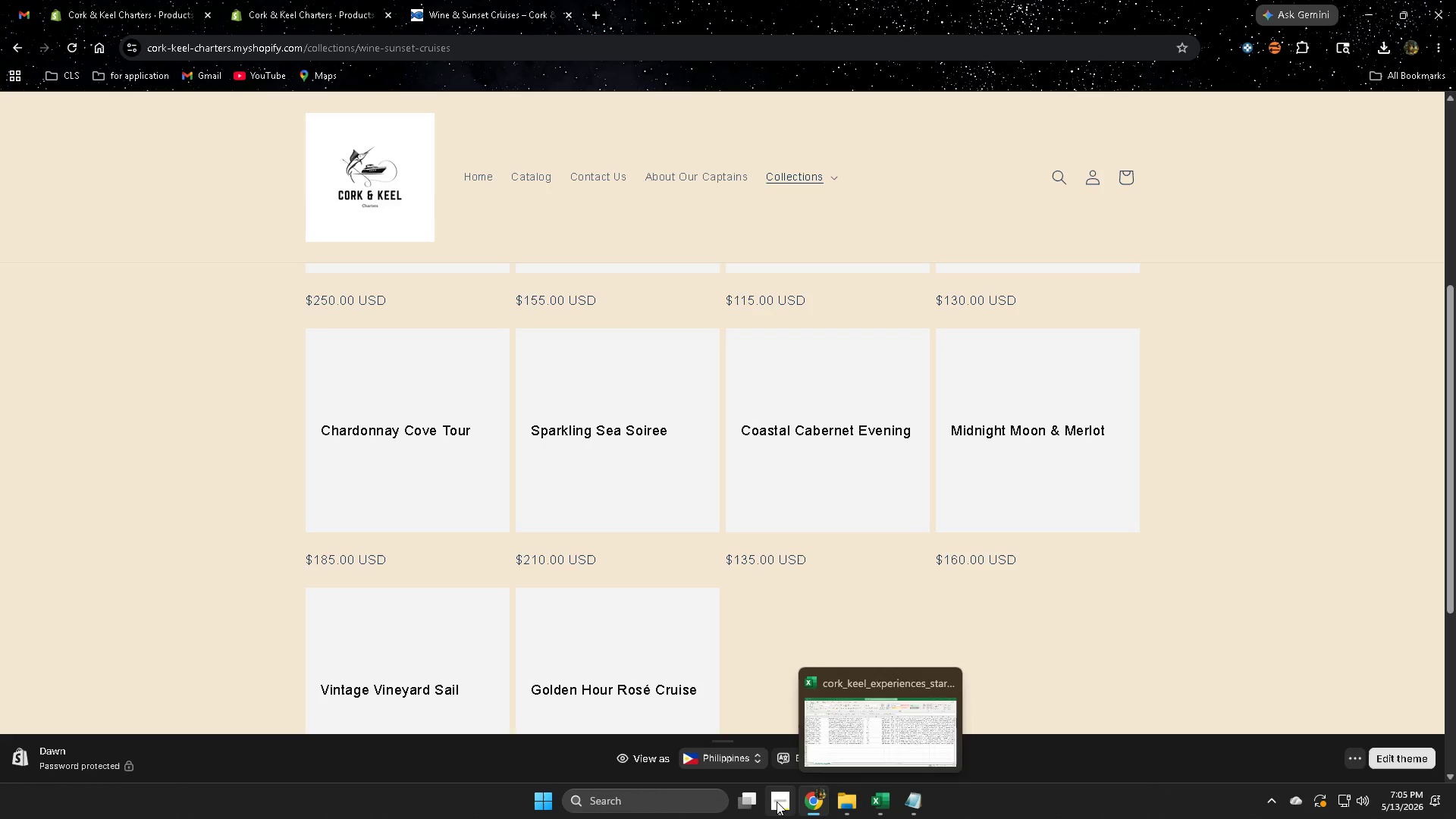 
left_click([766, 733])